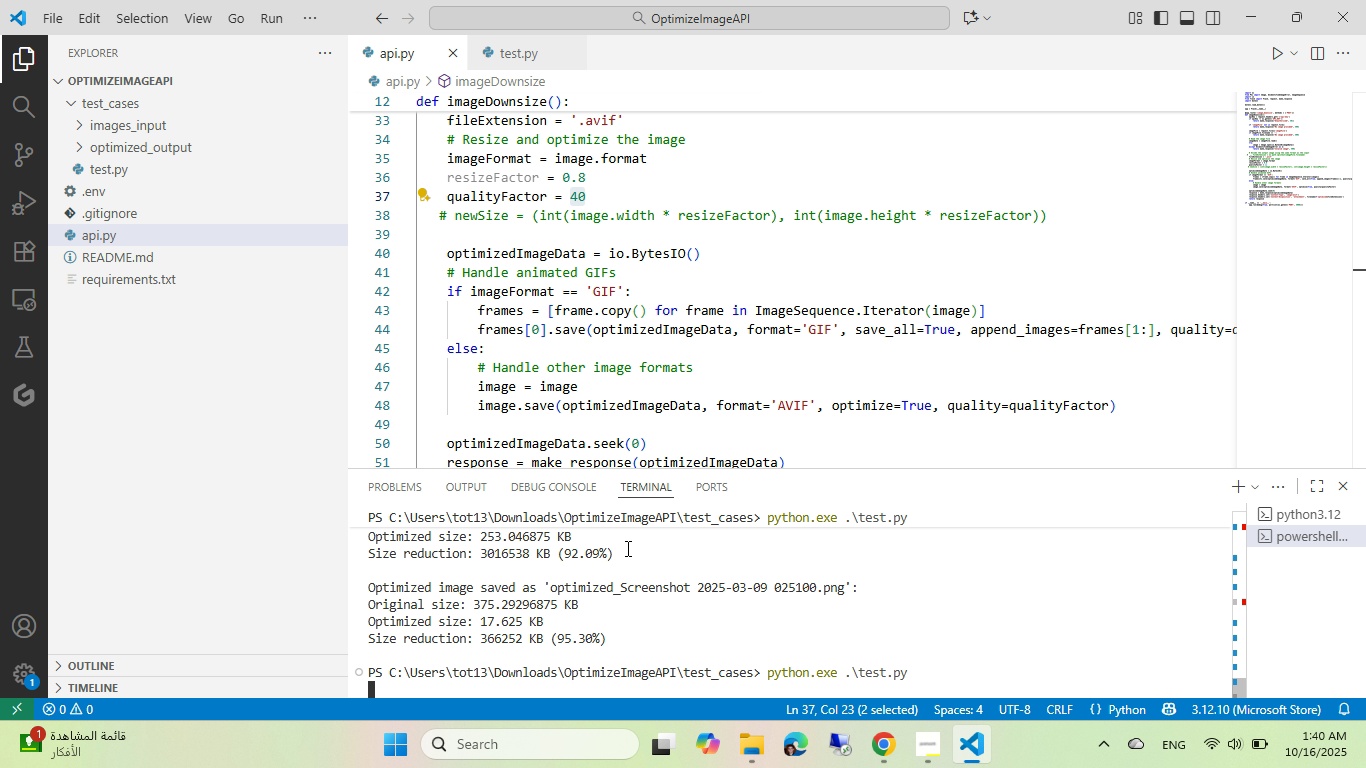 
key(NumpadEnter)
 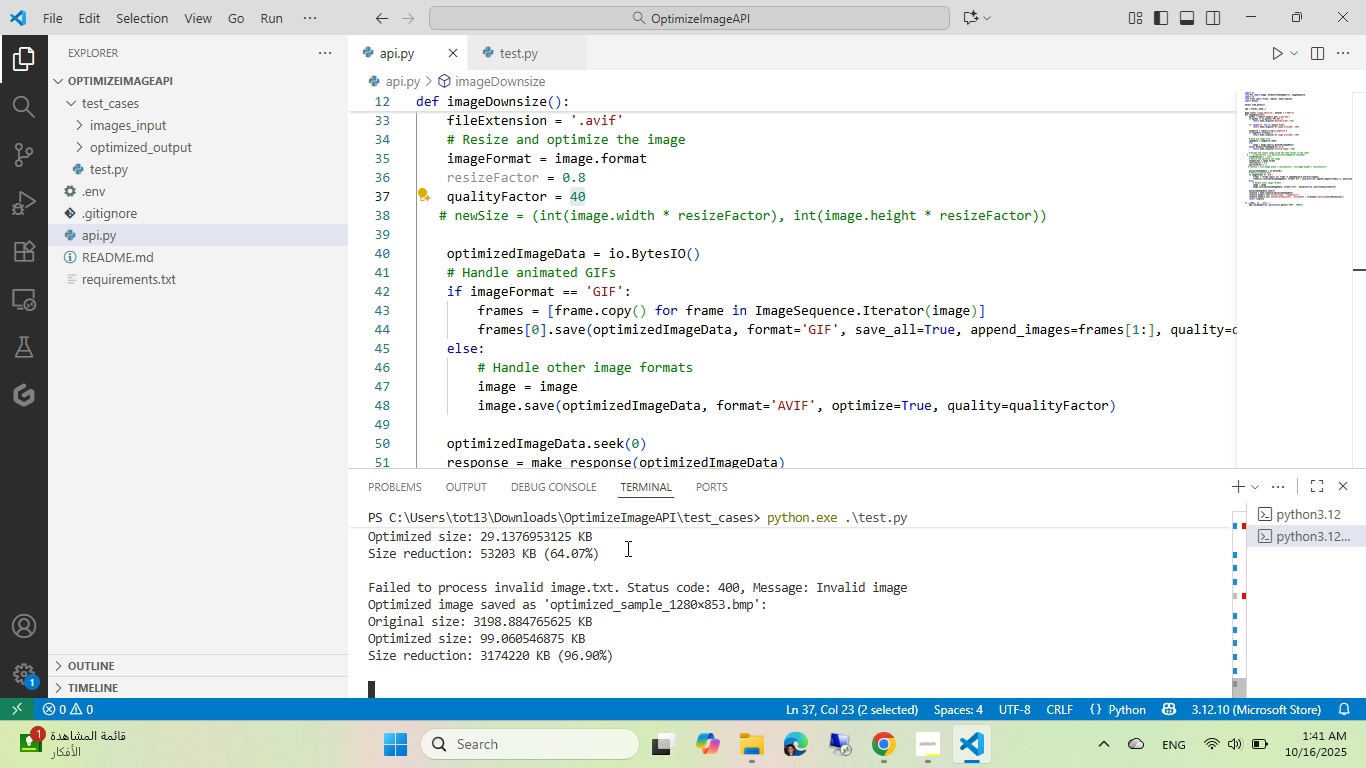 
wait(28.58)
 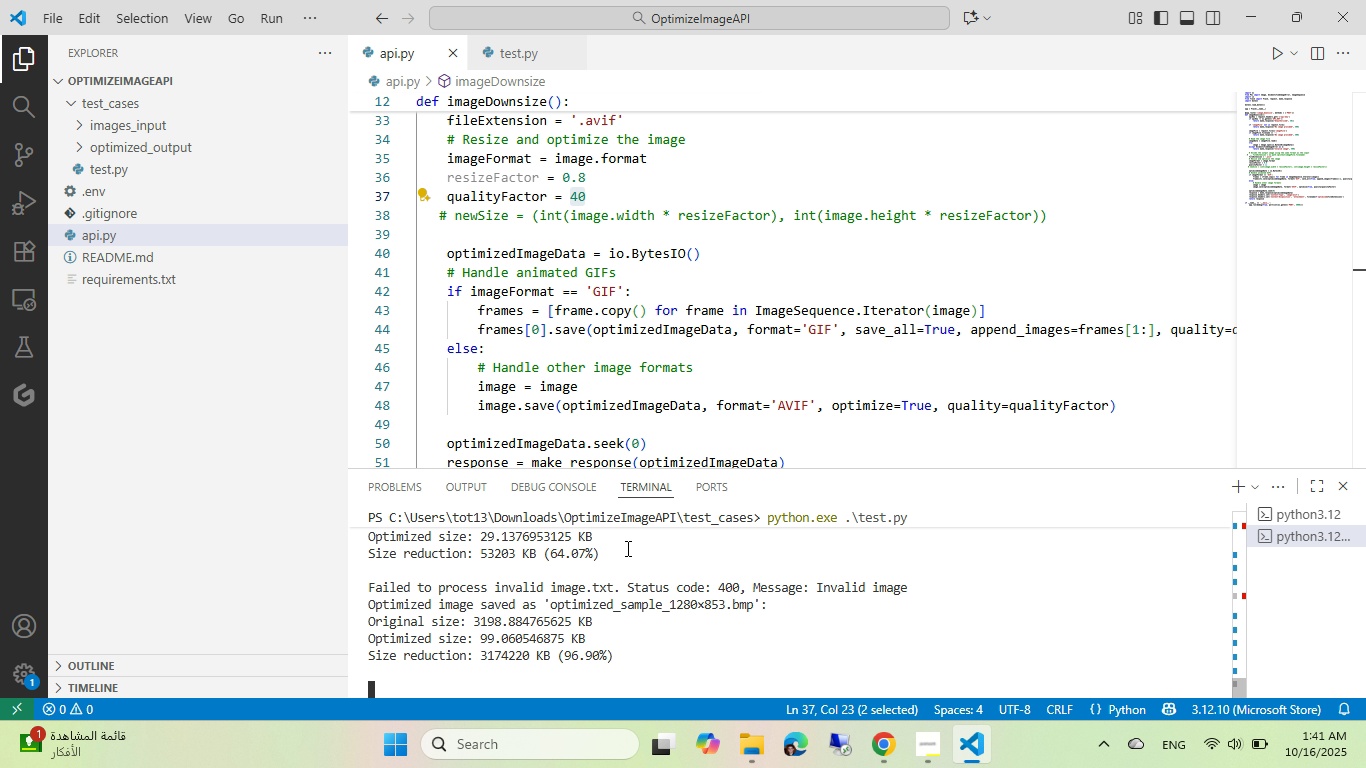 
left_click([626, 548])
 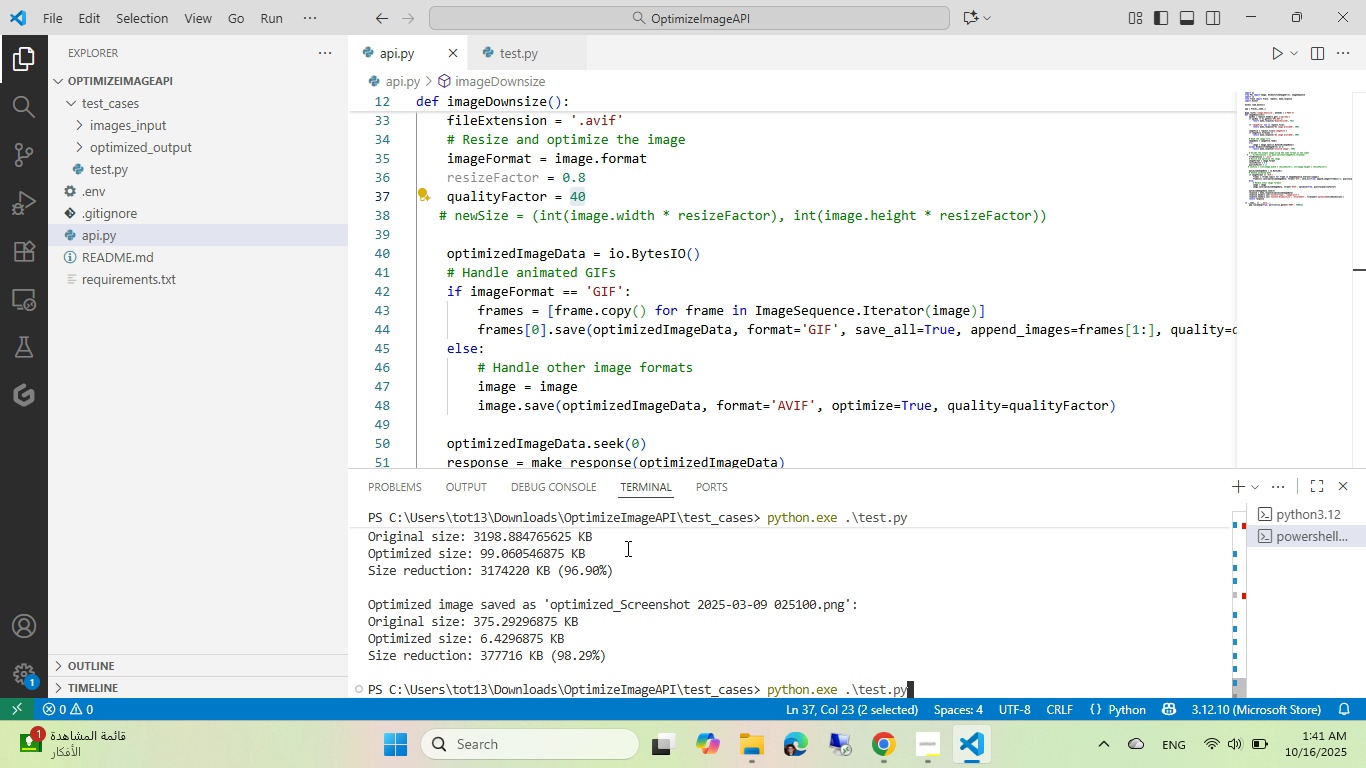 
key(ArrowUp)
 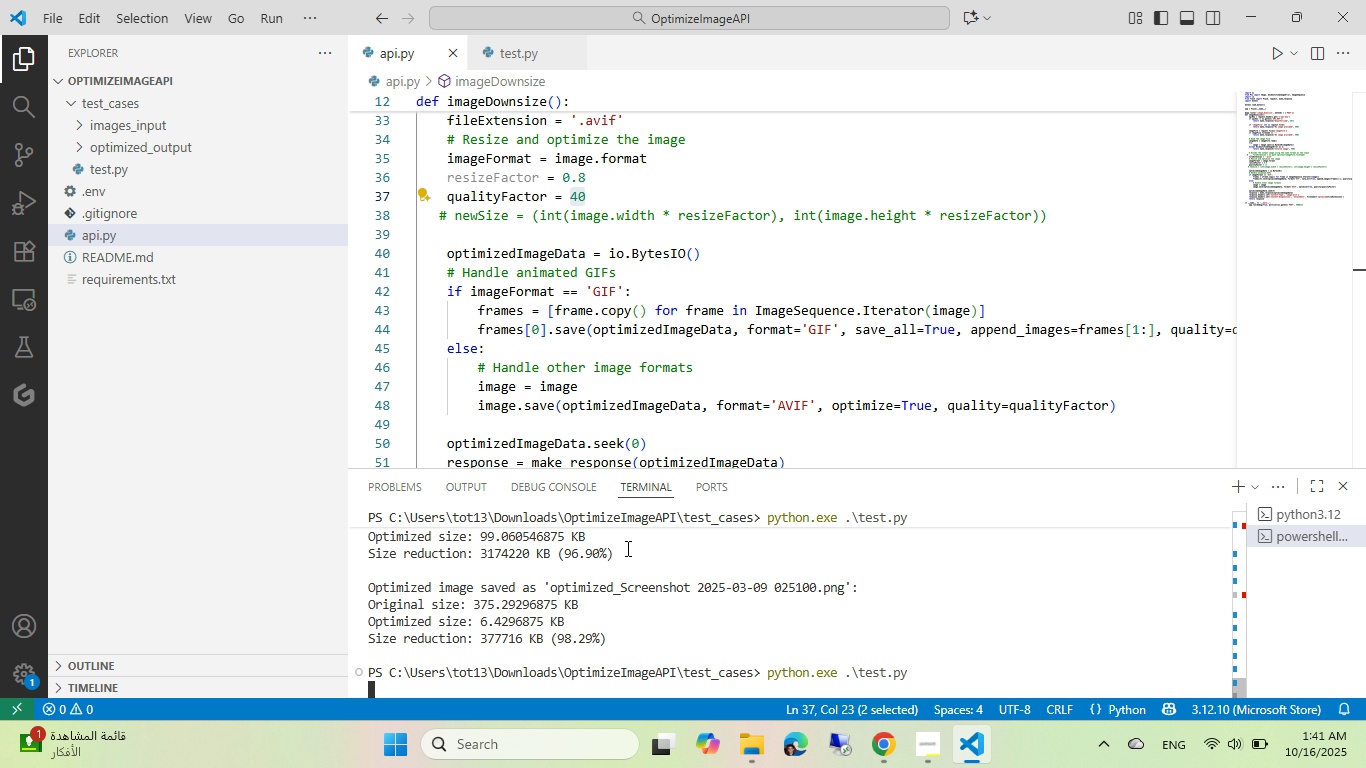 
key(NumpadEnter)